 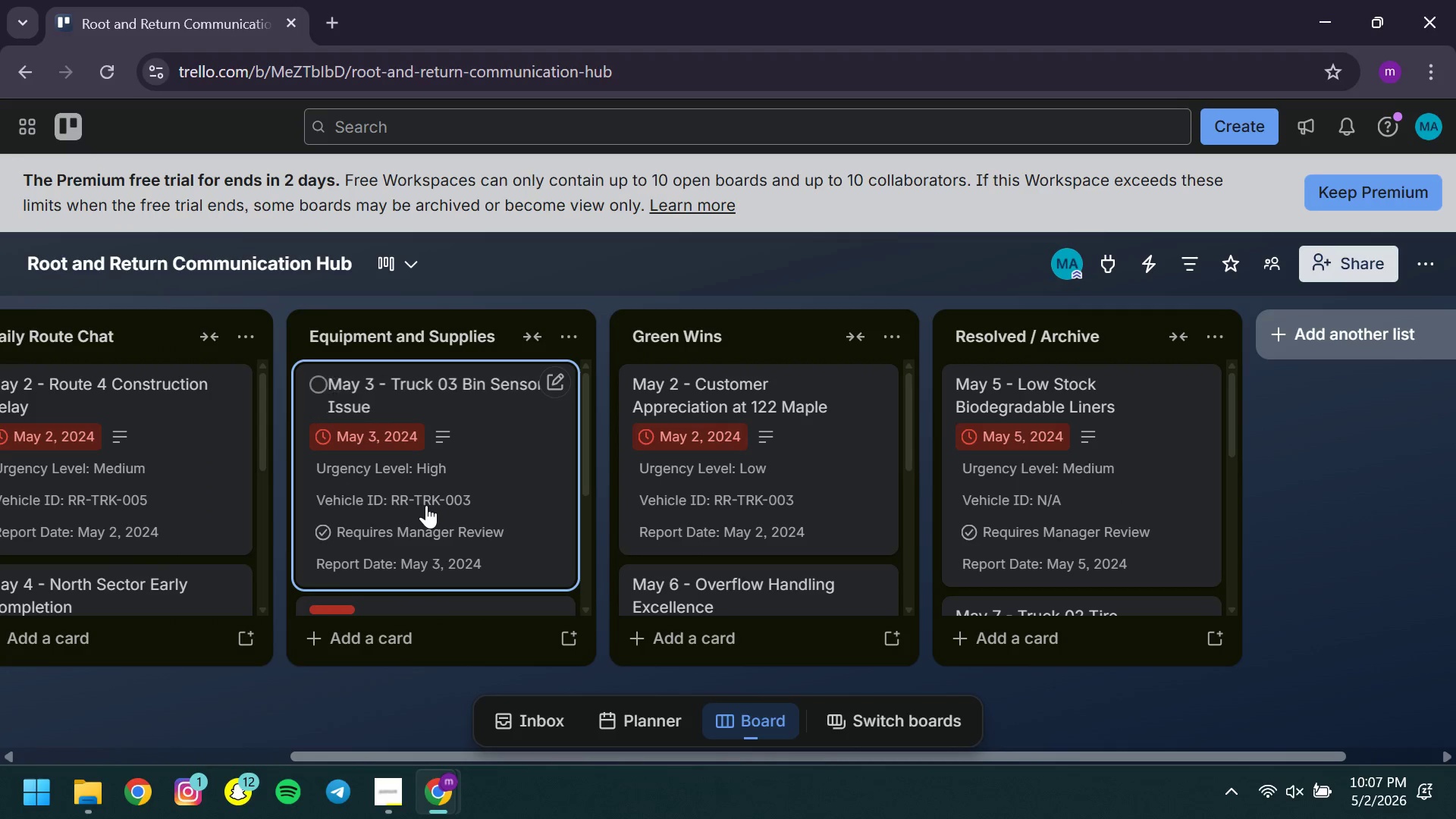 
mouse_move([535, 528])
 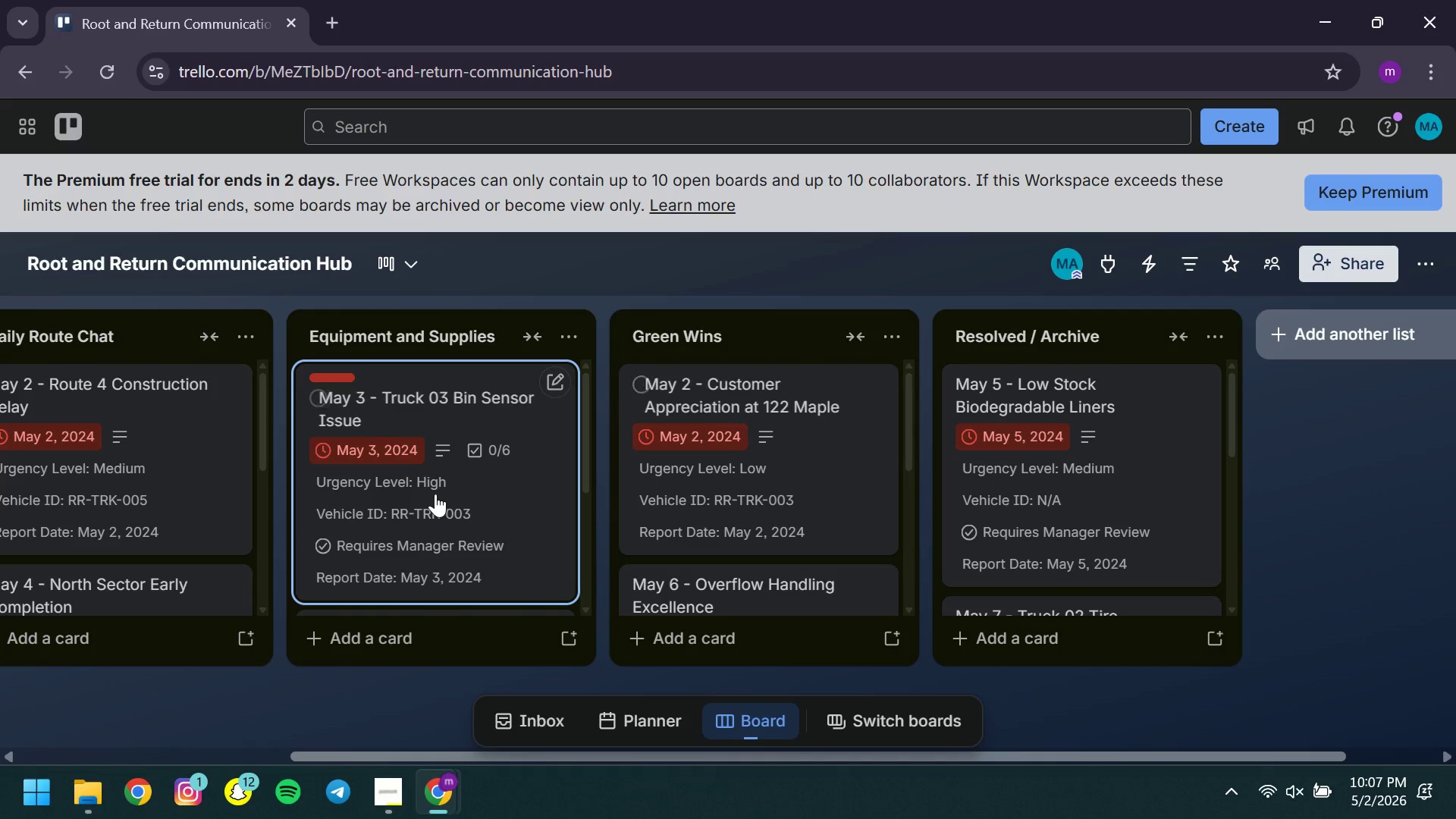 
left_click([435, 494])
 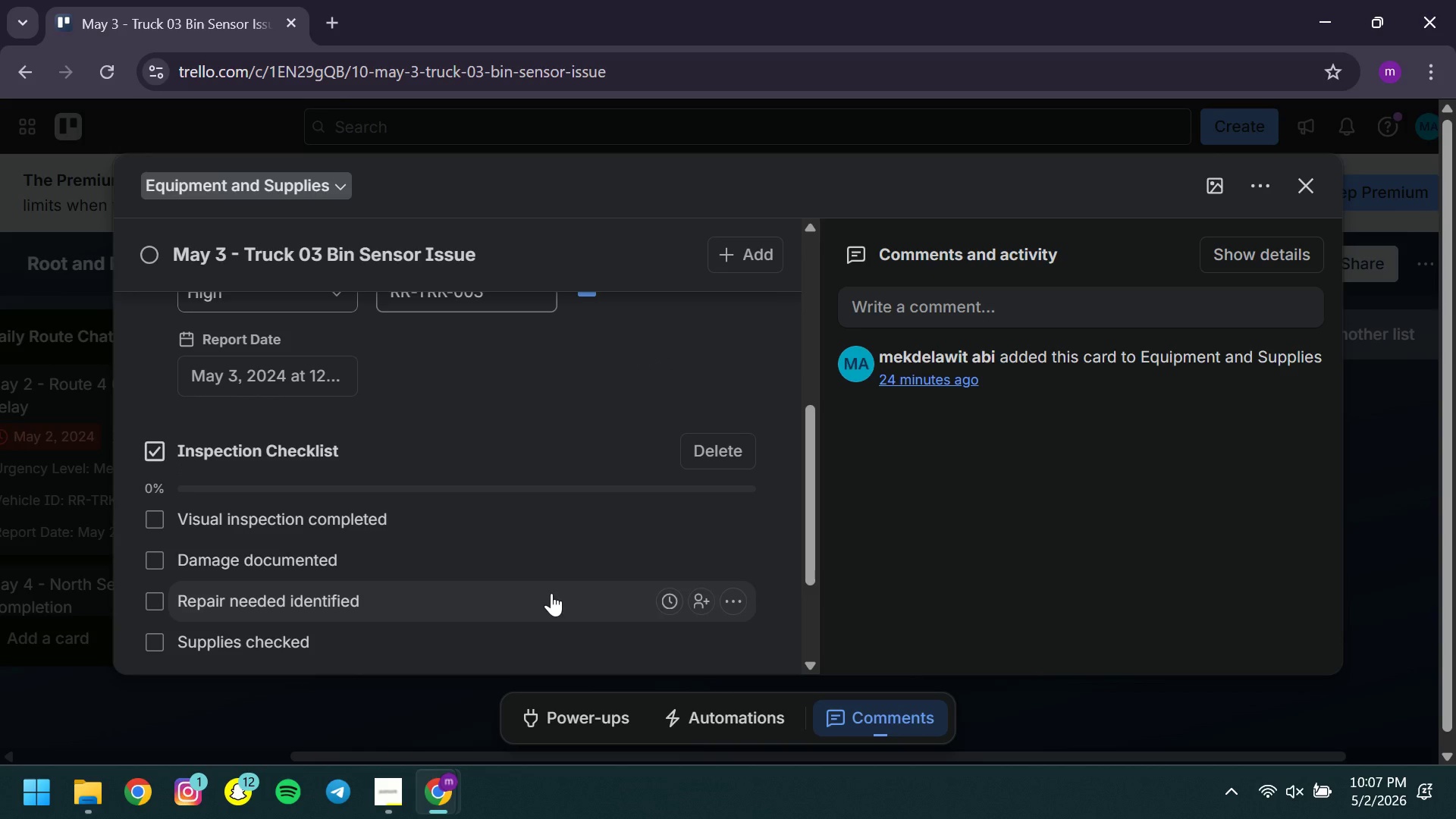 
wait(6.19)
 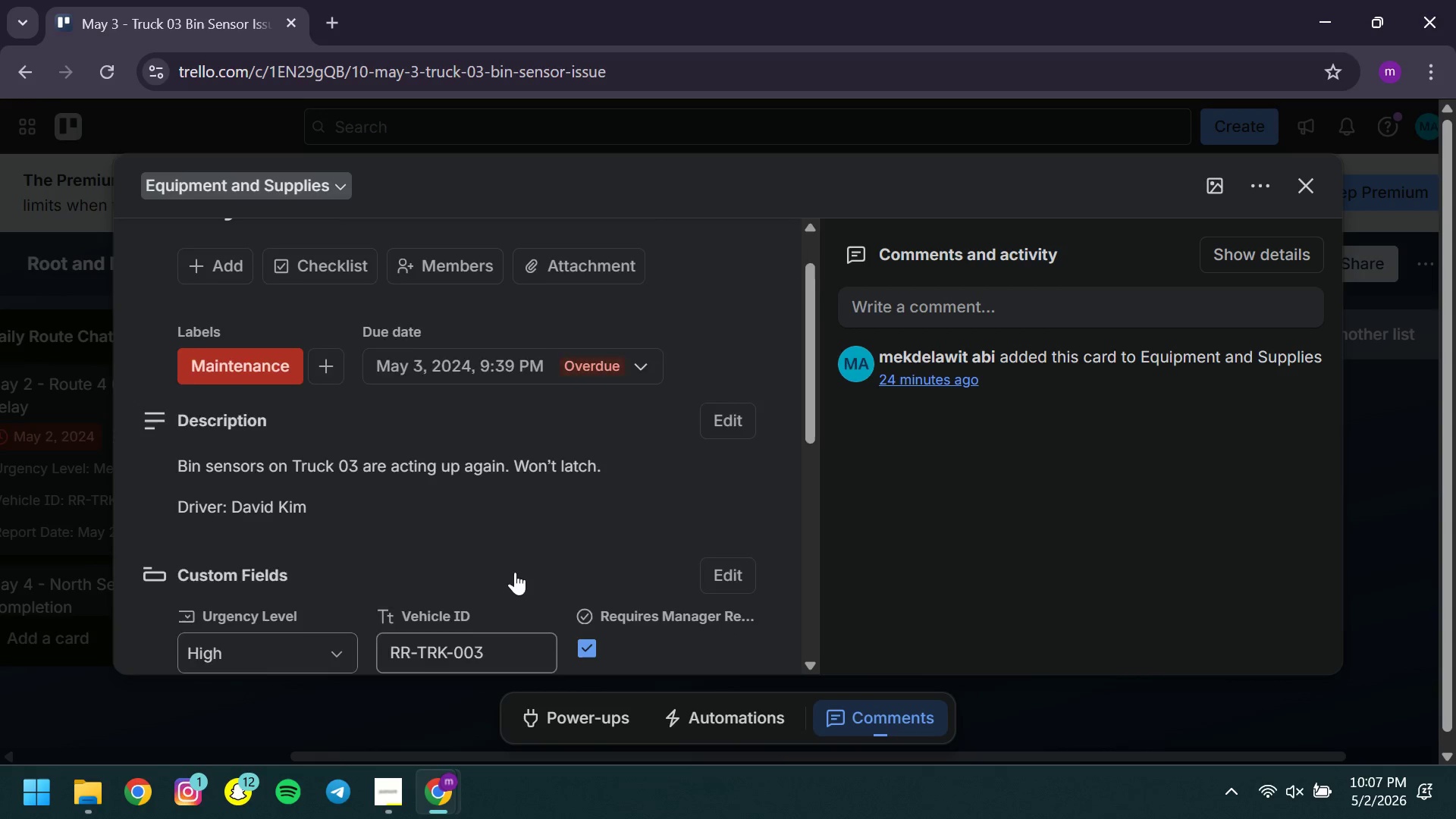 
mouse_move([522, 472])
 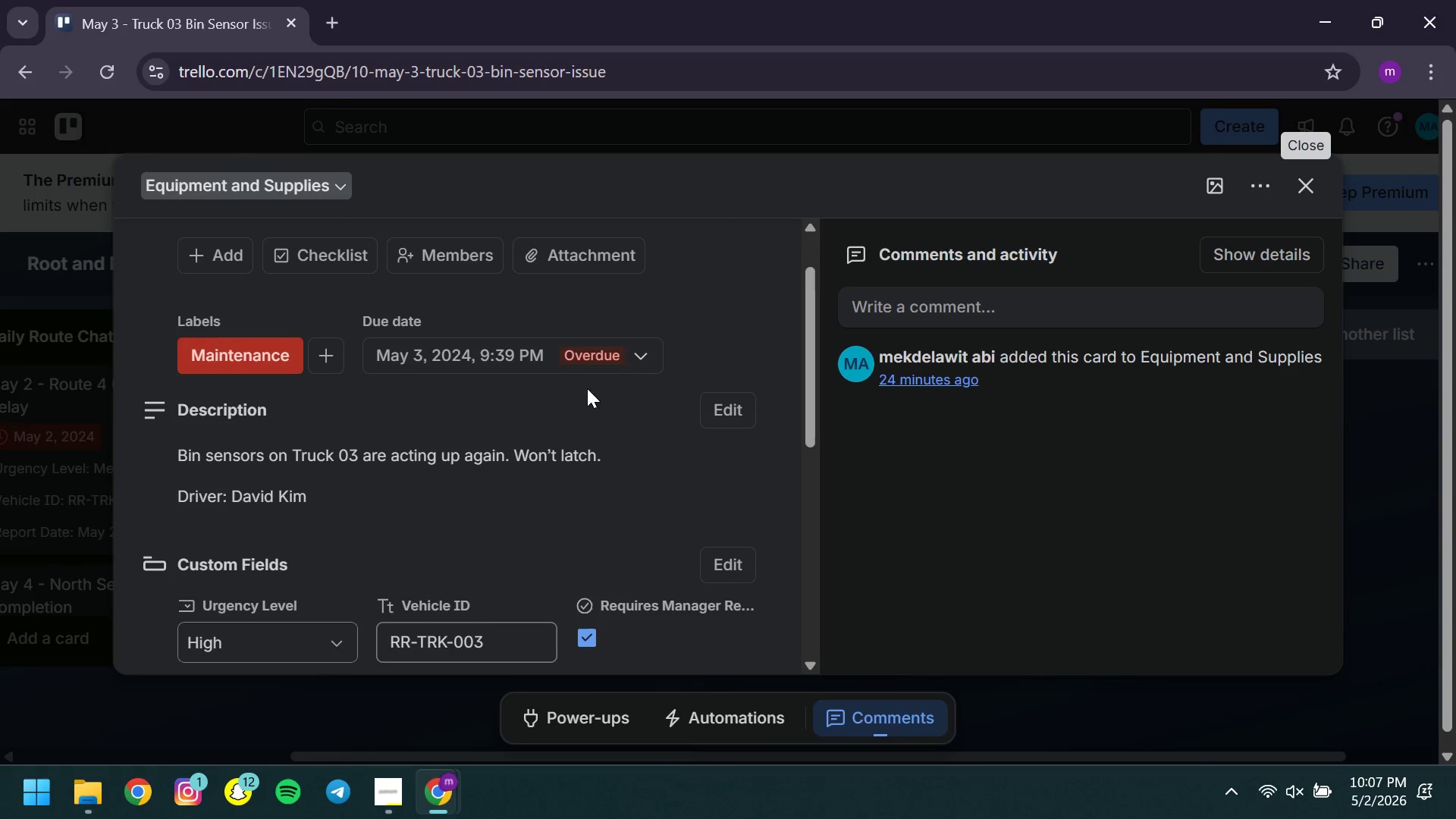 
wait(6.51)
 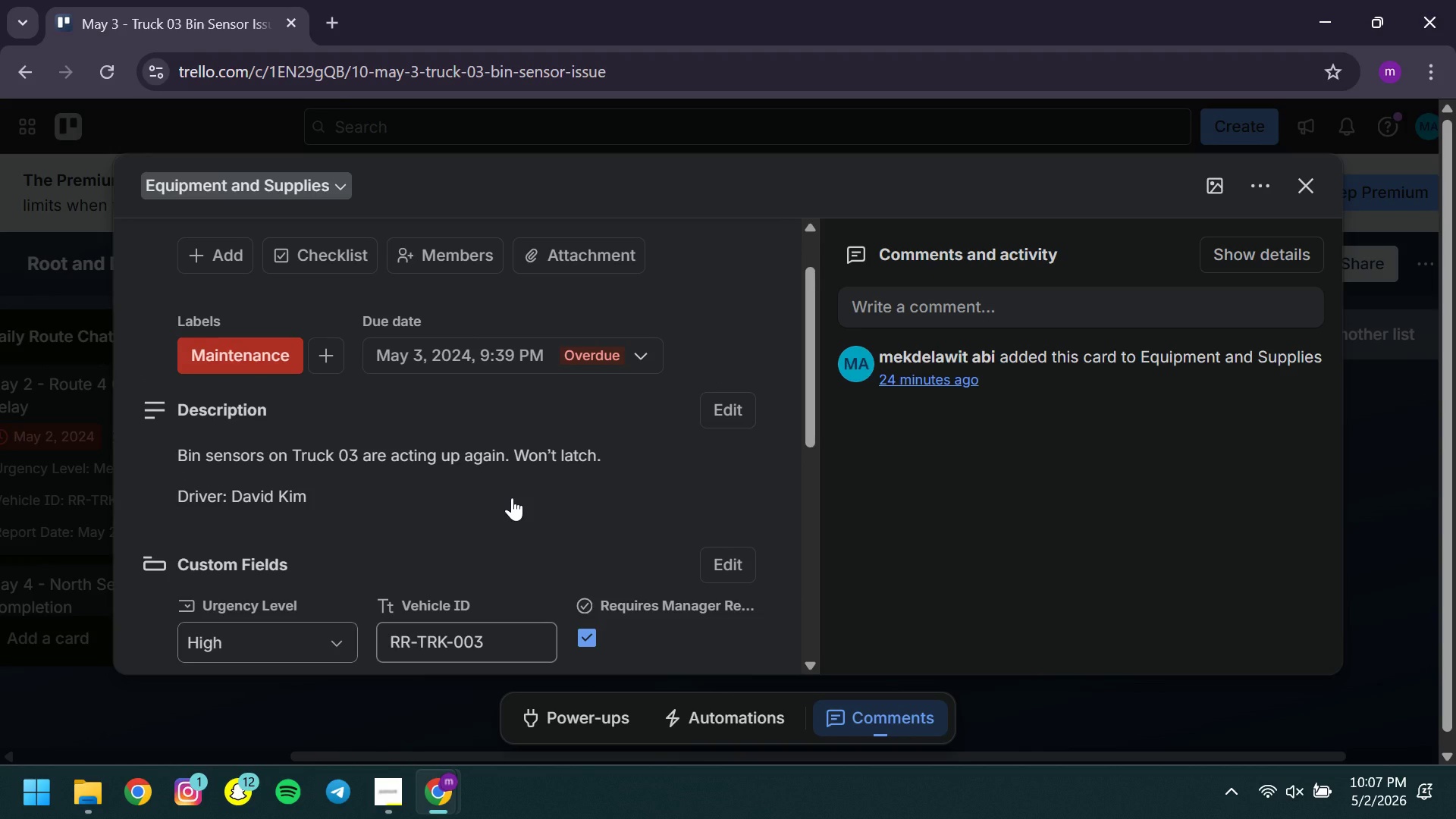 
left_click([391, 804])